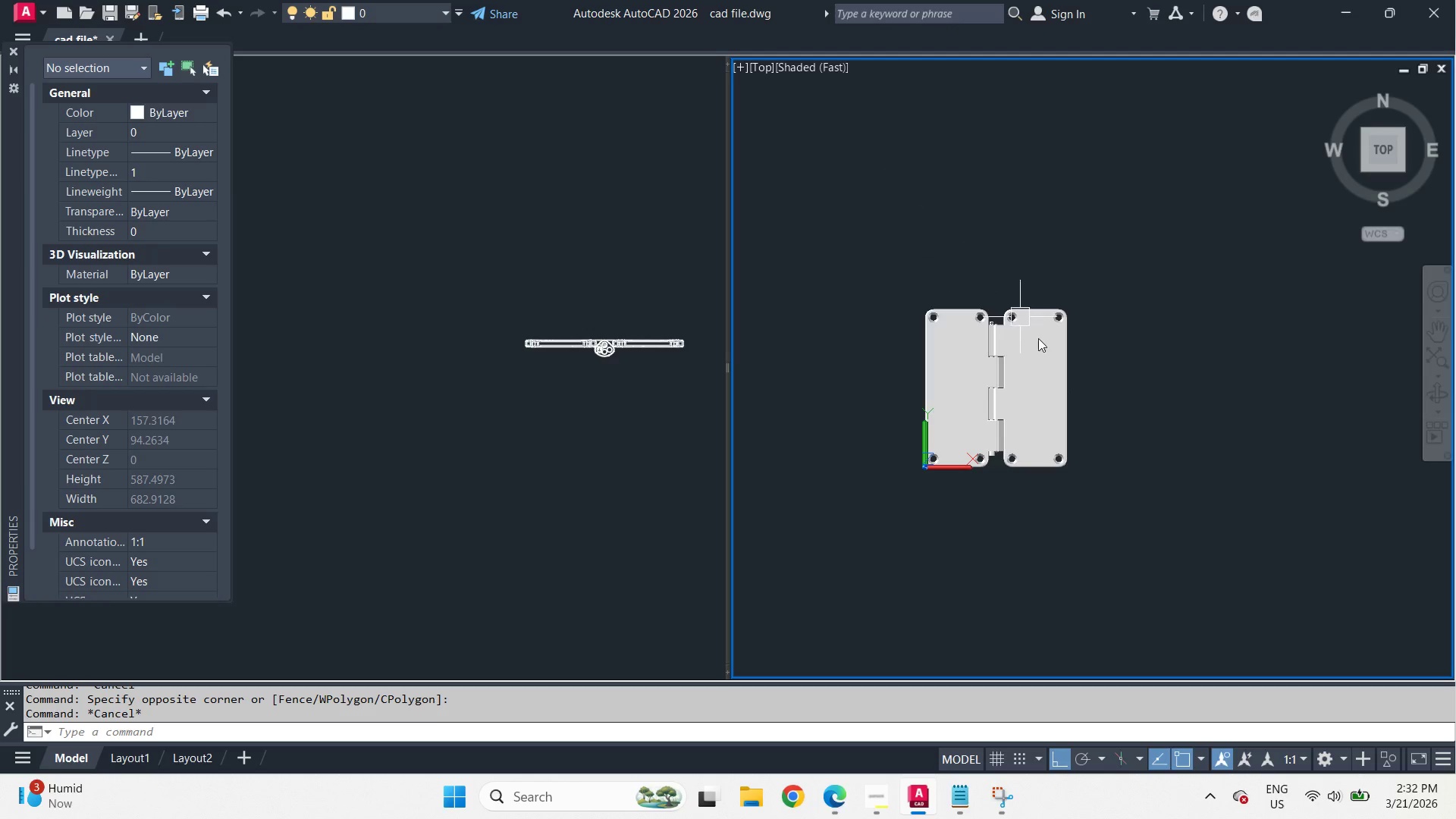 
hold_key(key=ShiftLeft, duration=6.53)
 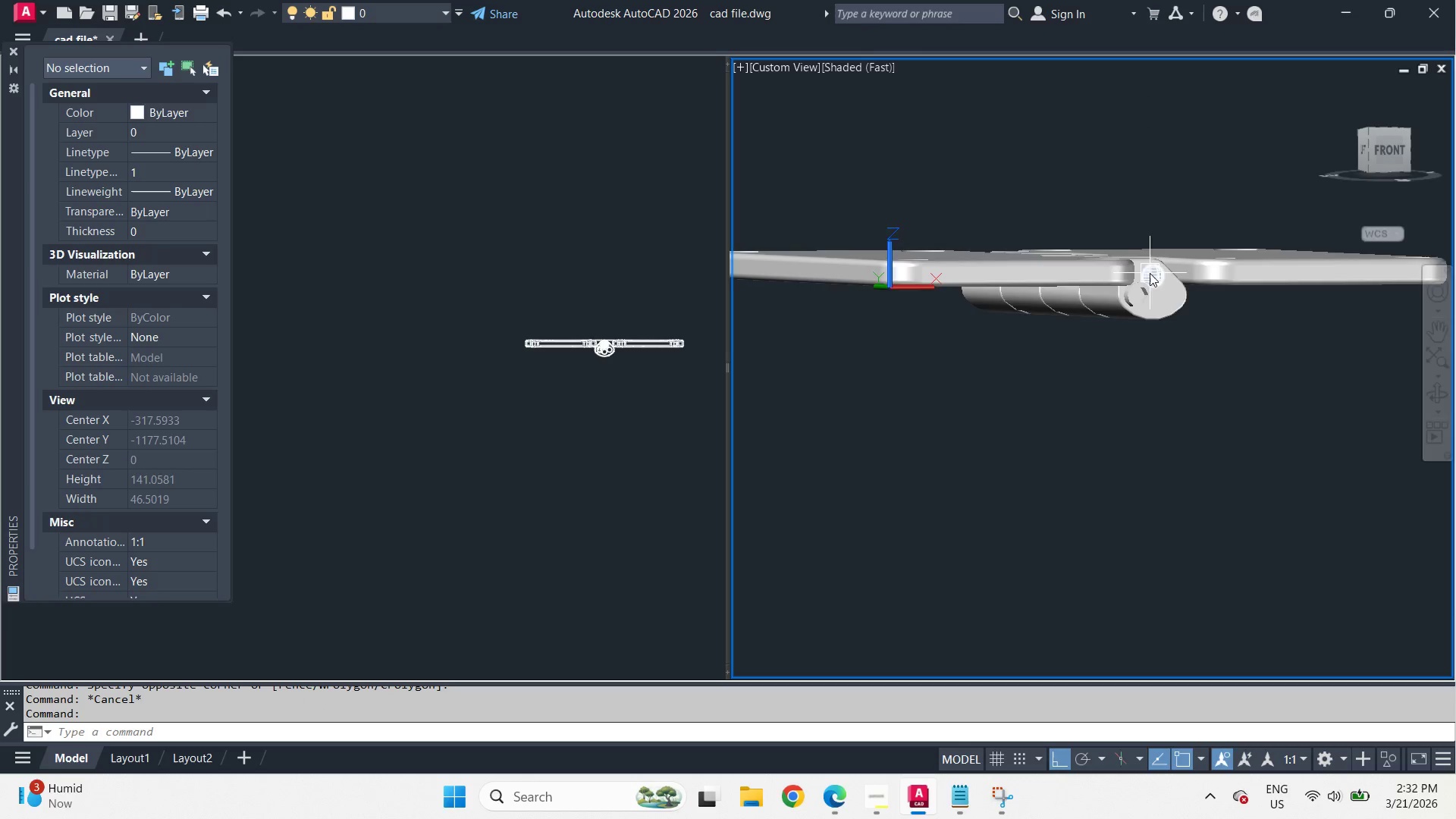 
scroll: coordinate [1129, 328], scroll_direction: up, amount: 10.0
 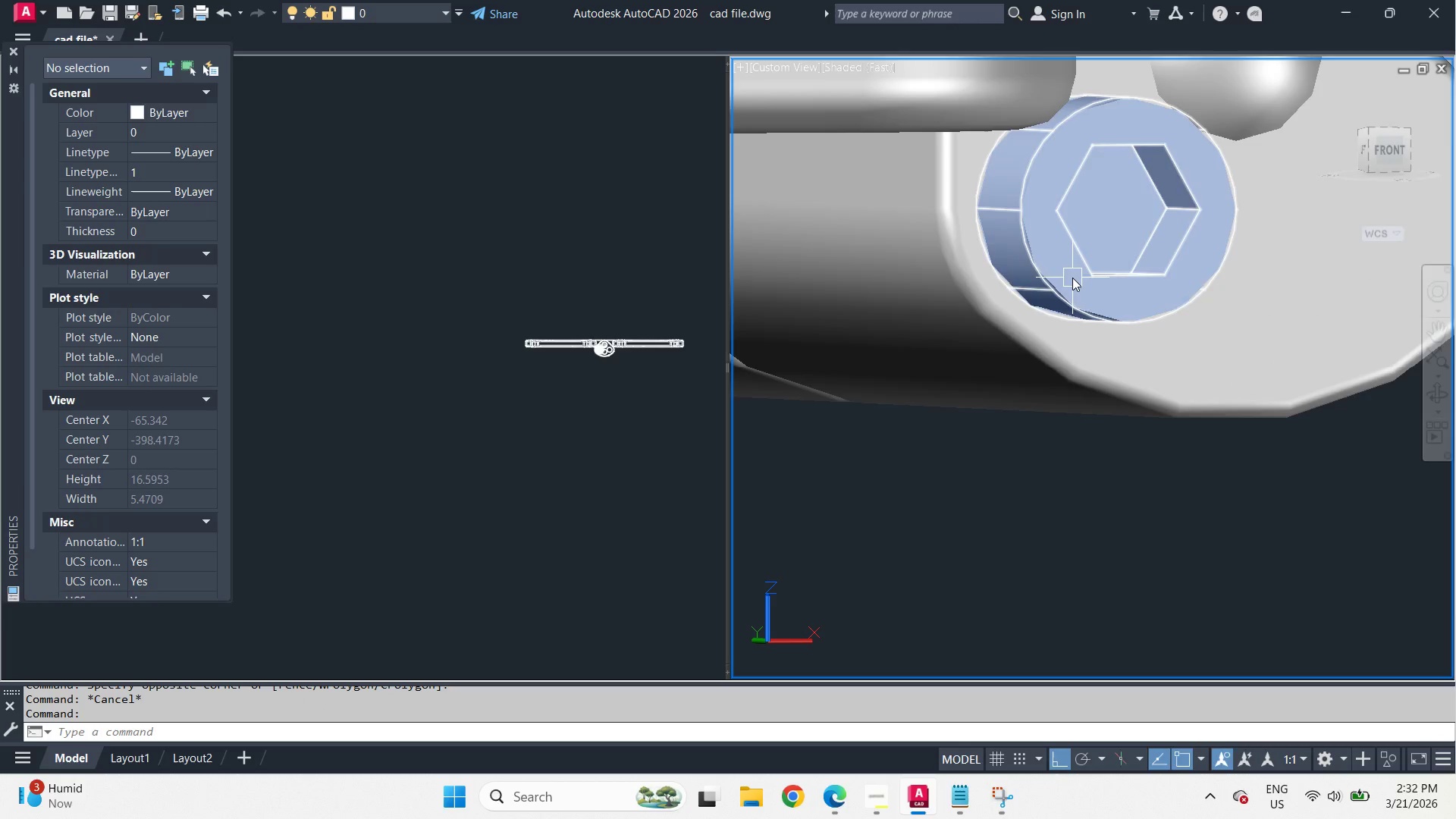 
hold_key(key=ShiftLeft, duration=1.24)
 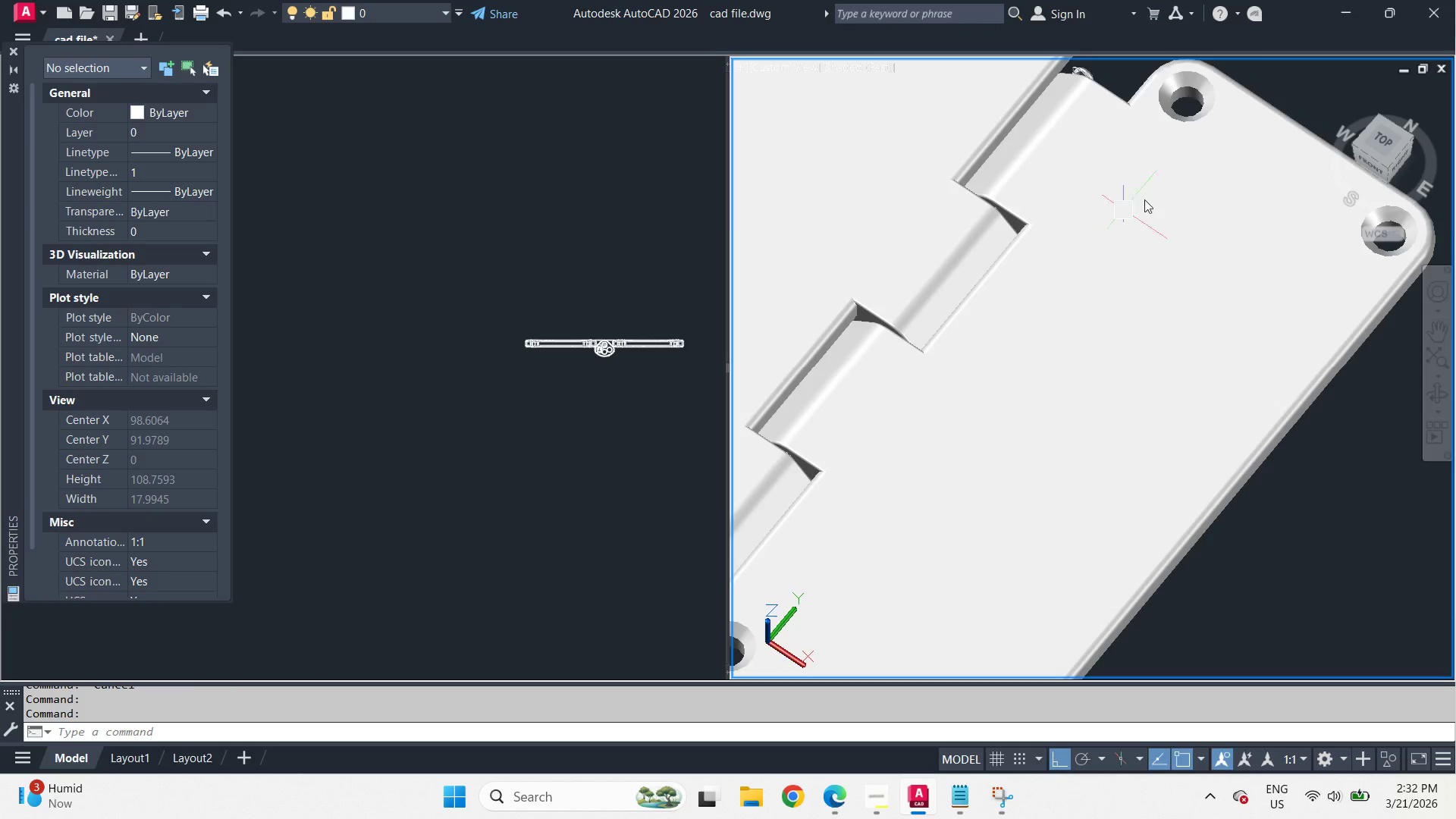 
scroll: coordinate [1072, 278], scroll_direction: down, amount: 4.0
 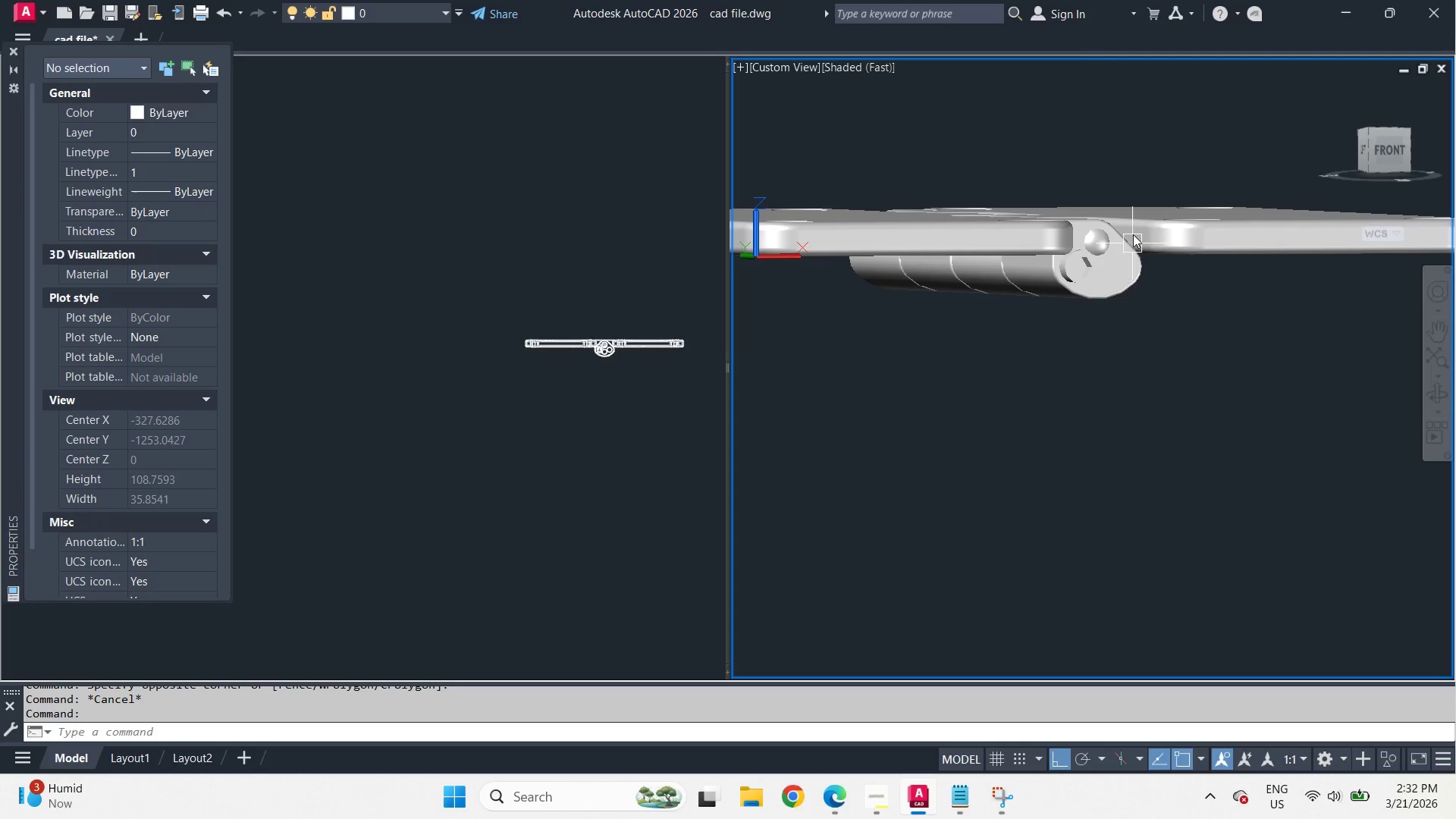 
scroll: coordinate [1149, 195], scroll_direction: none, amount: 0.0
 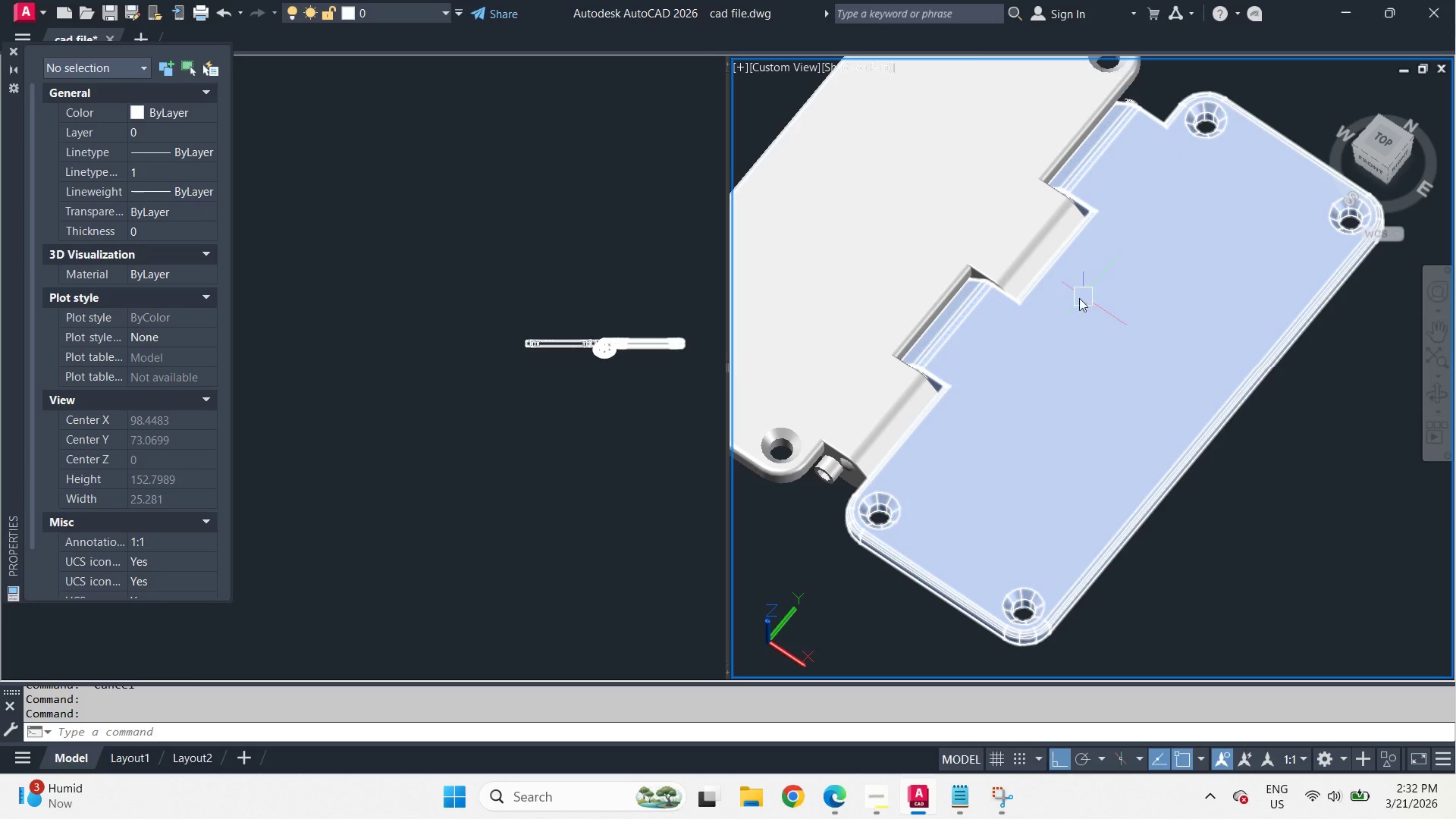 
hold_key(key=ShiftLeft, duration=1.08)
 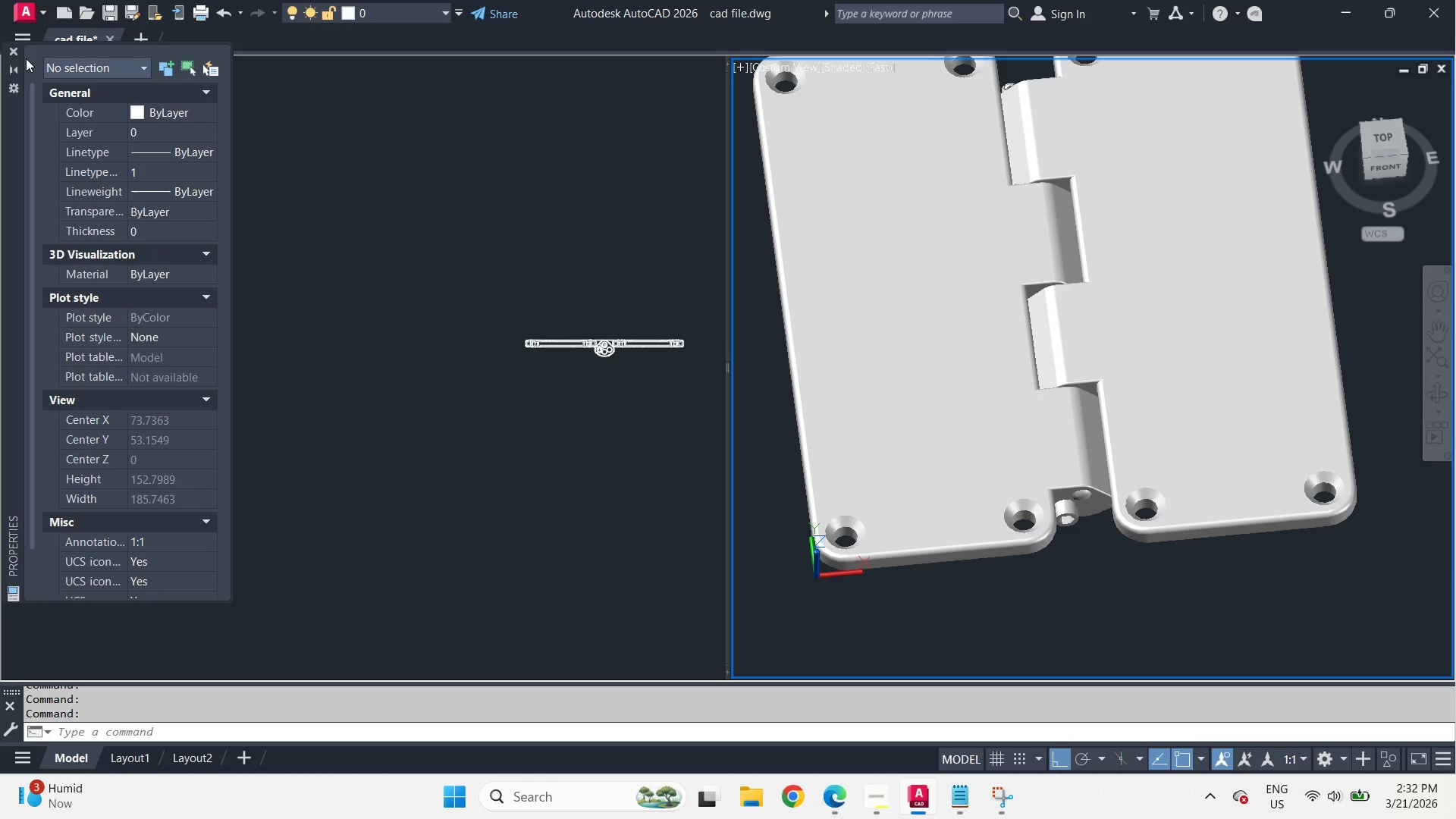 
left_click([15, 49])
 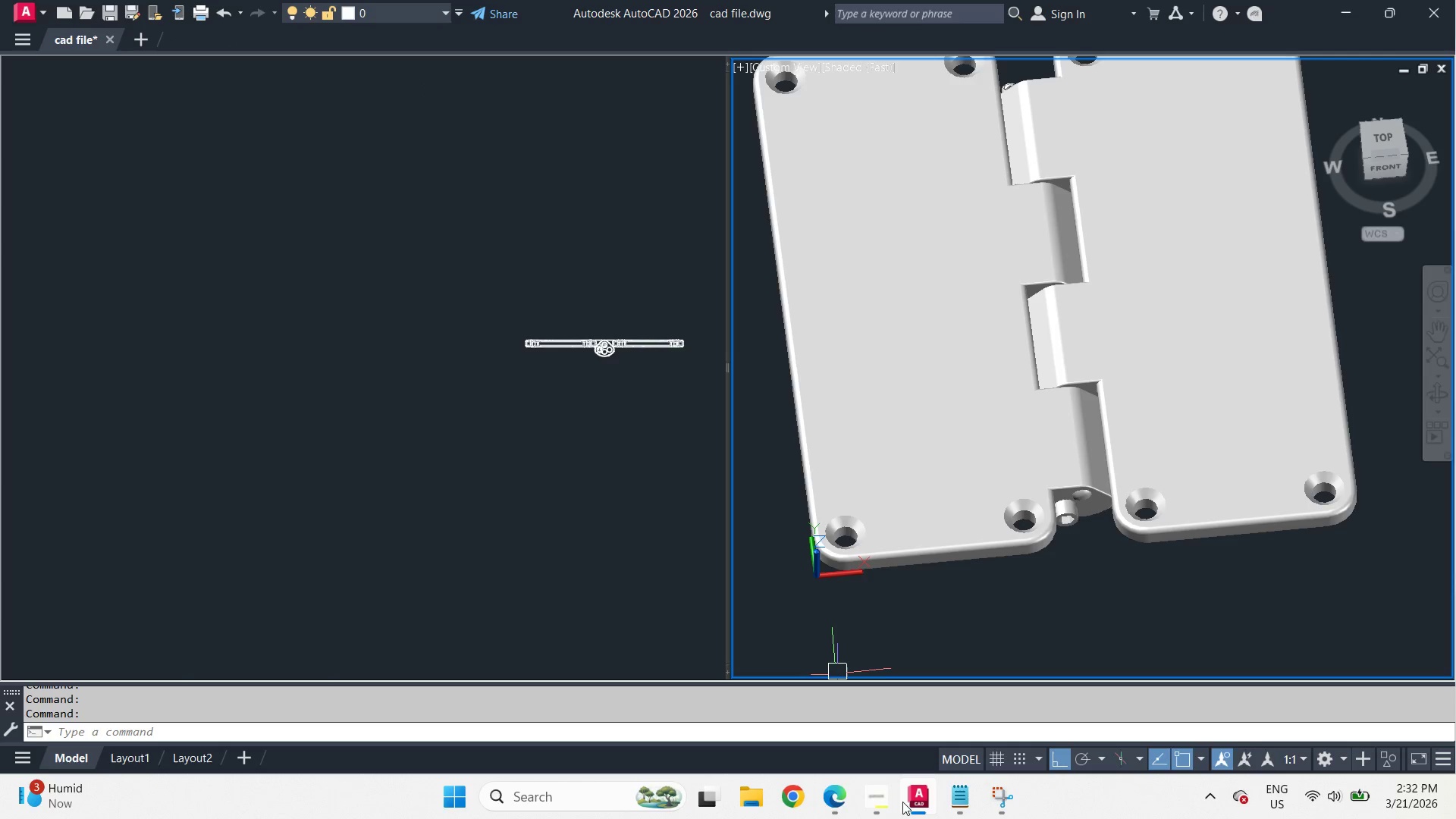 
left_click([877, 808])